 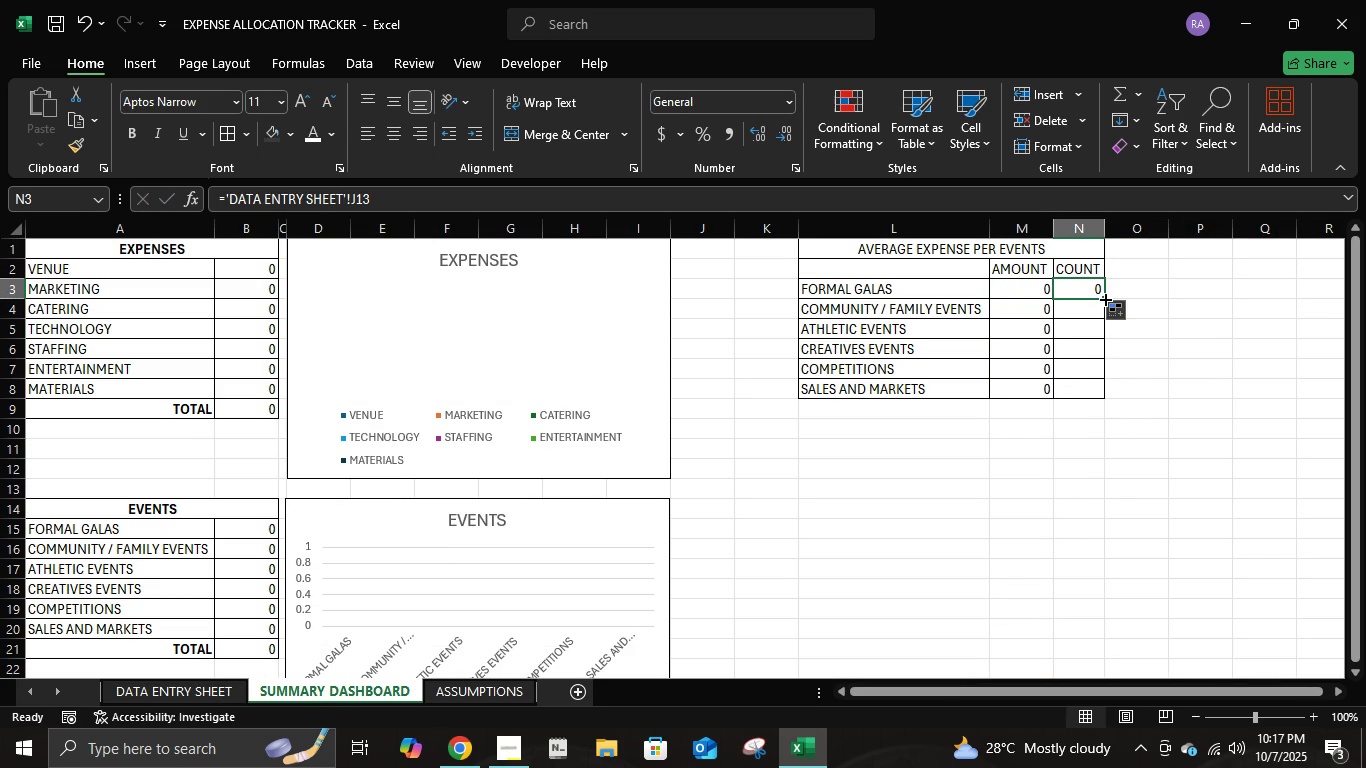 
double_click([1104, 299])
 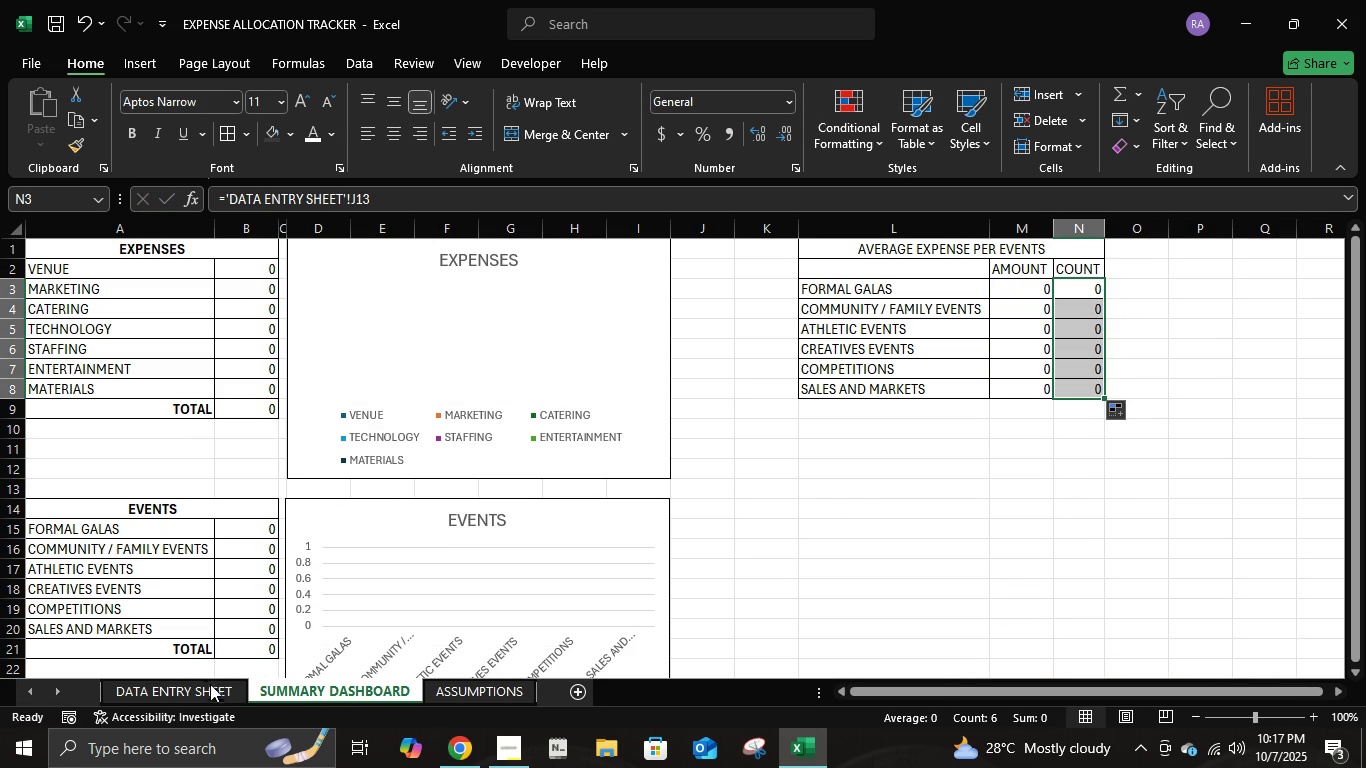 
left_click([213, 688])
 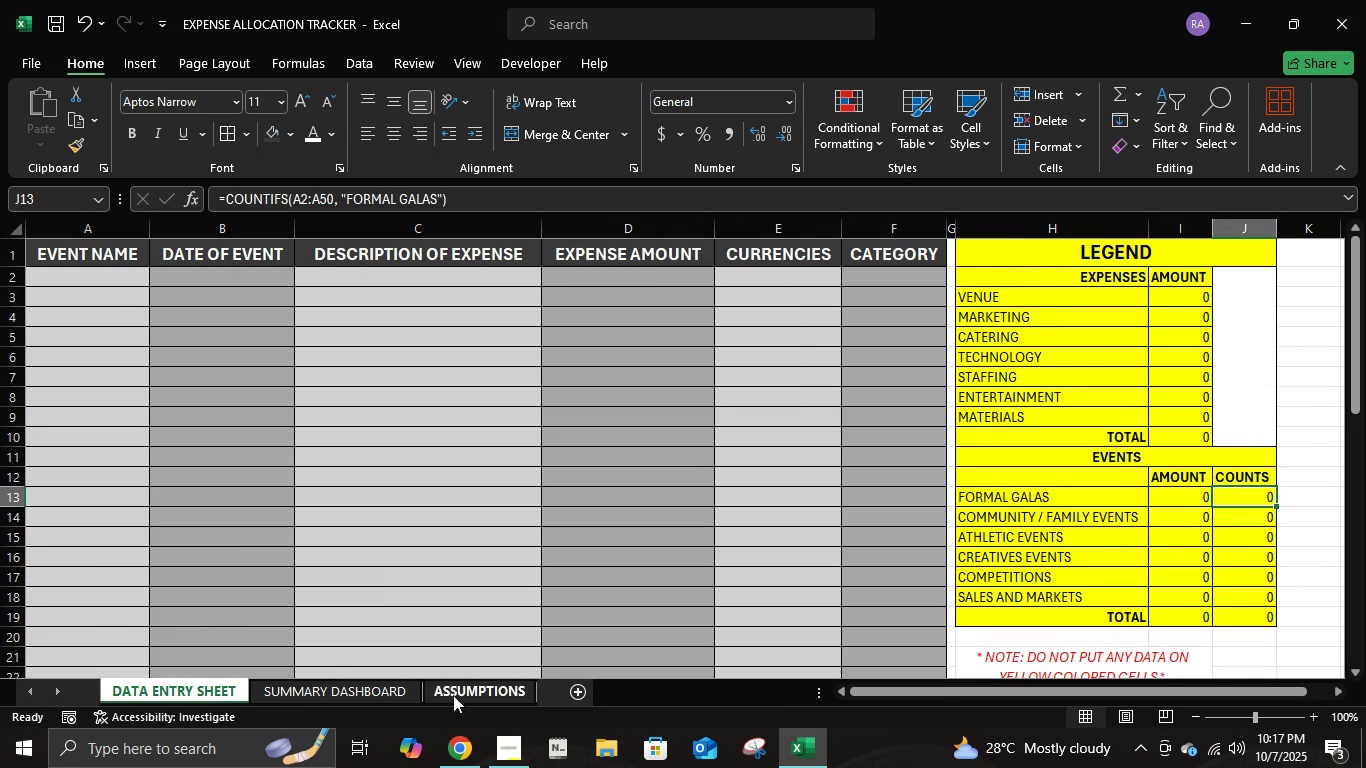 
left_click([398, 689])
 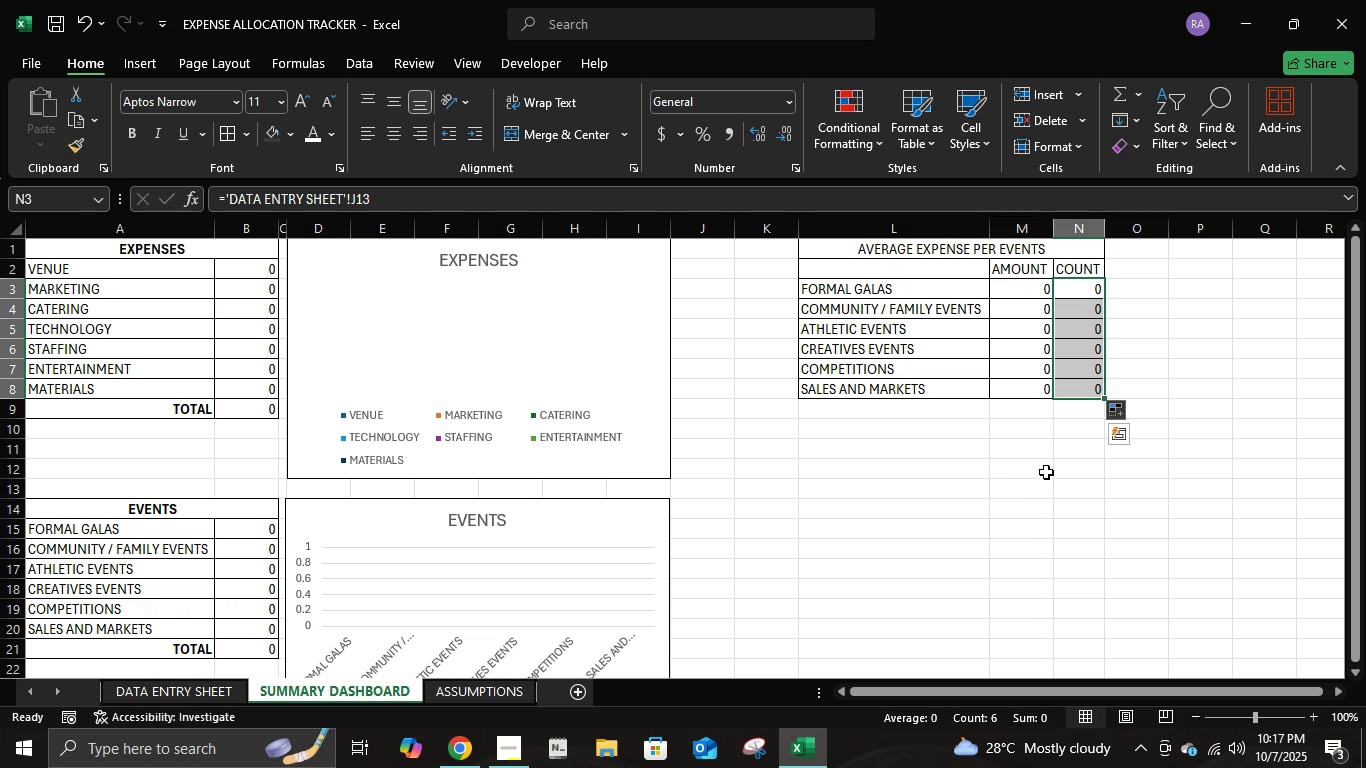 
left_click([1046, 472])
 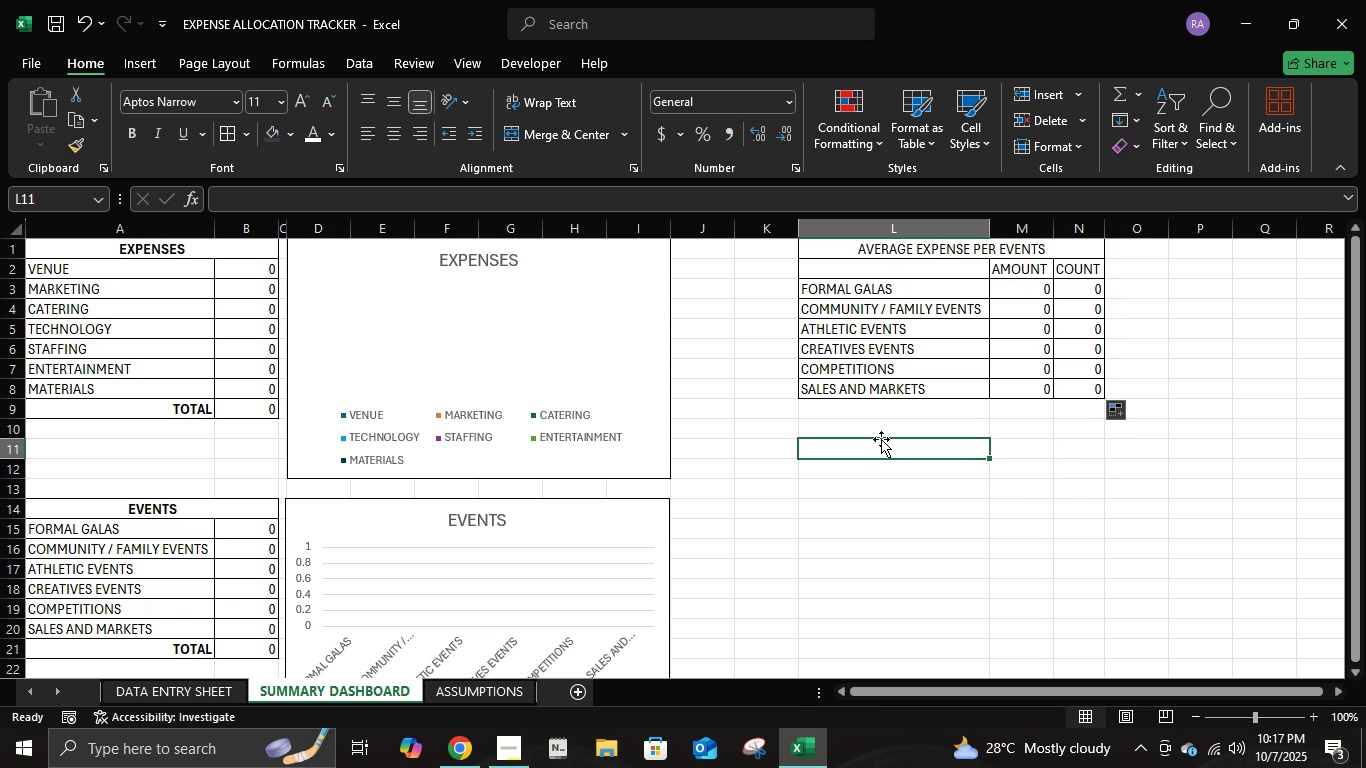 
left_click([884, 427])
 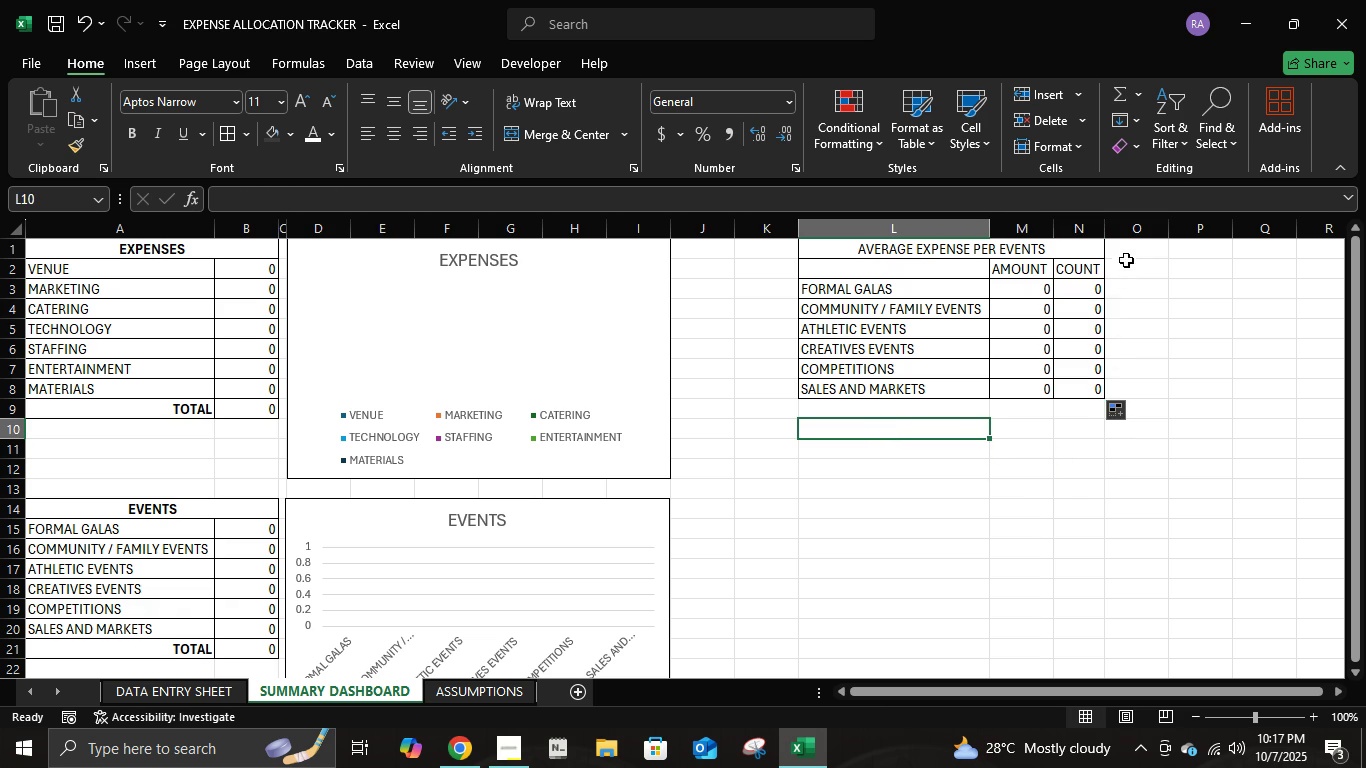 
left_click([1118, 251])
 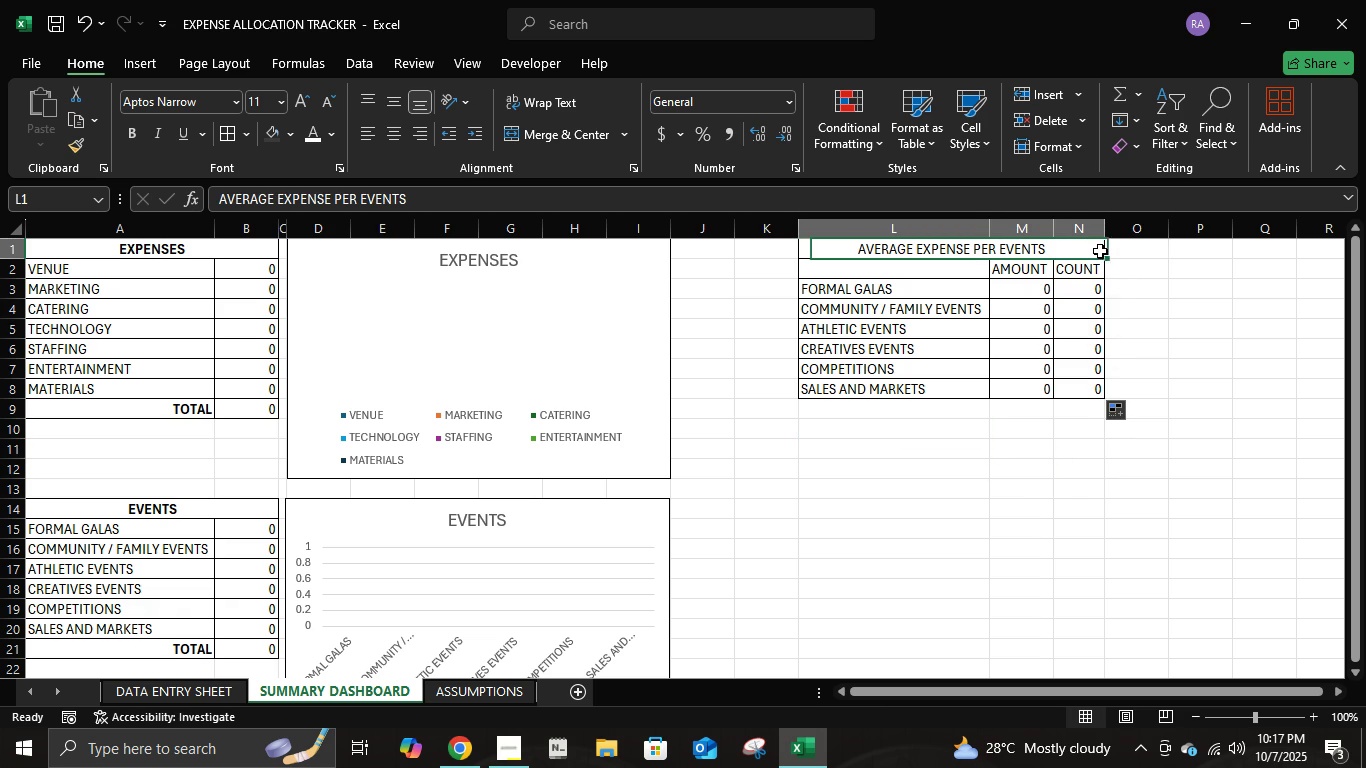 
double_click([1100, 251])